 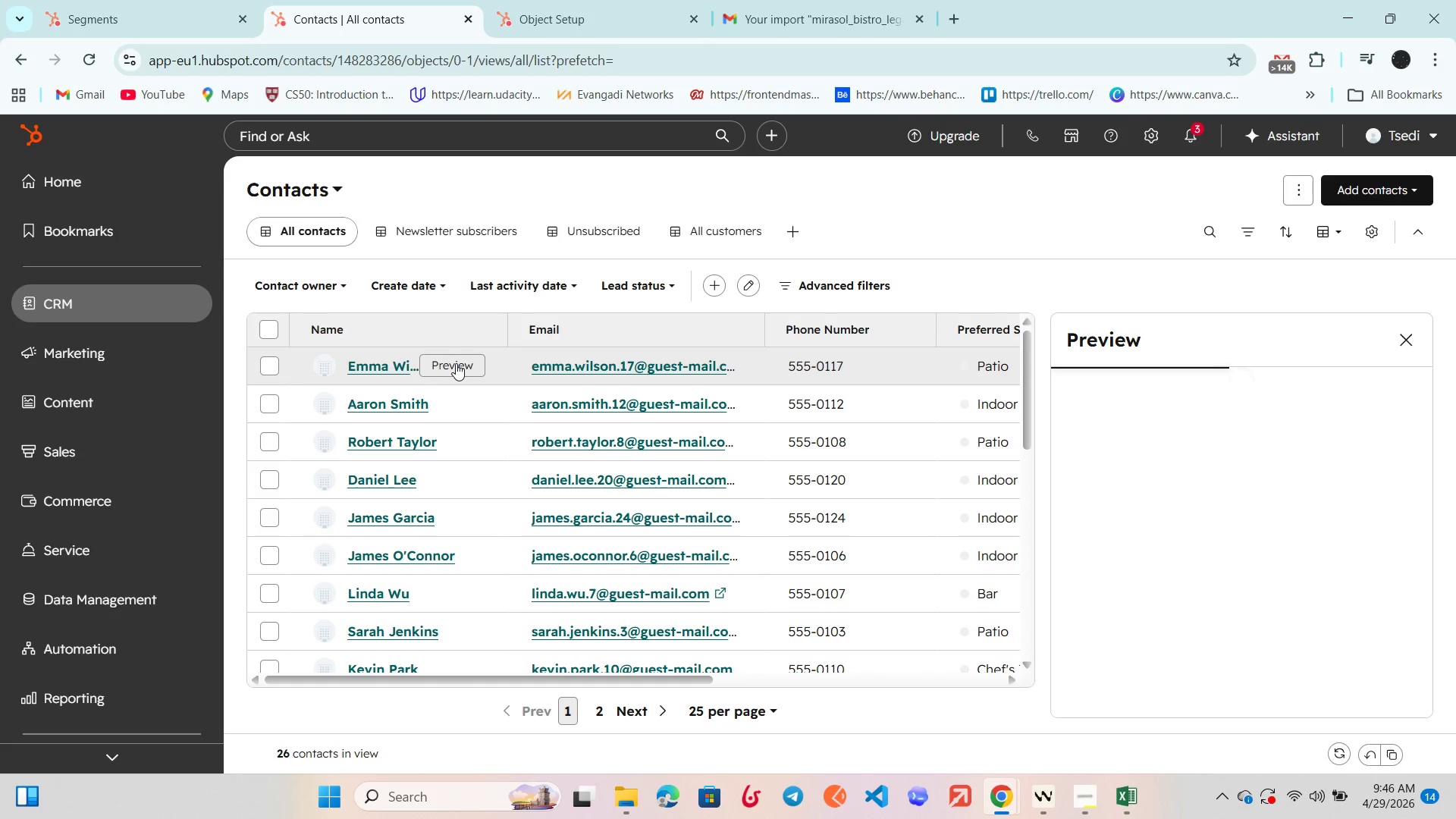 
scroll: coordinate [1241, 571], scroll_direction: down, amount: 3.0
 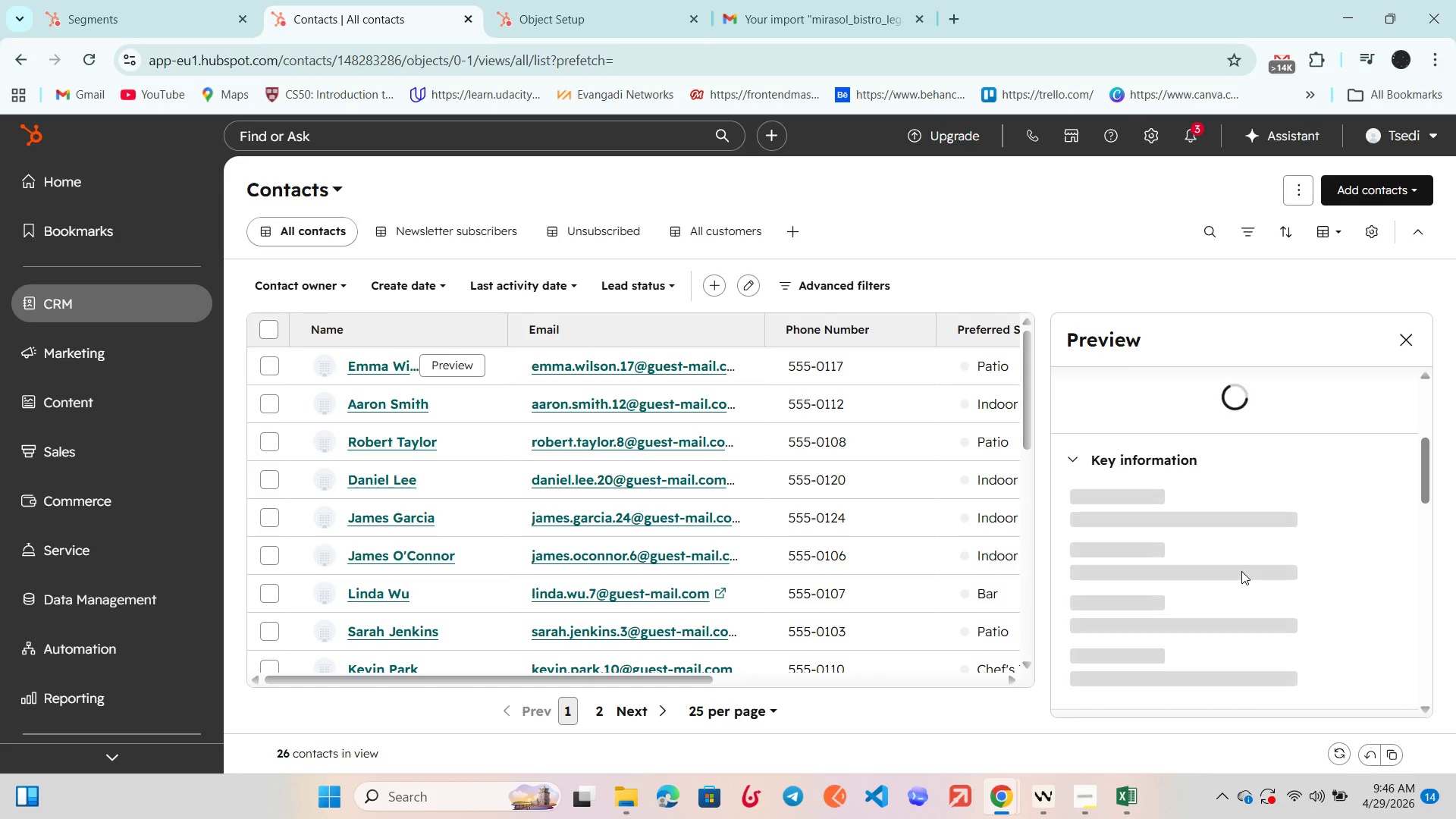 
scroll: coordinate [1241, 571], scroll_direction: up, amount: 3.0
 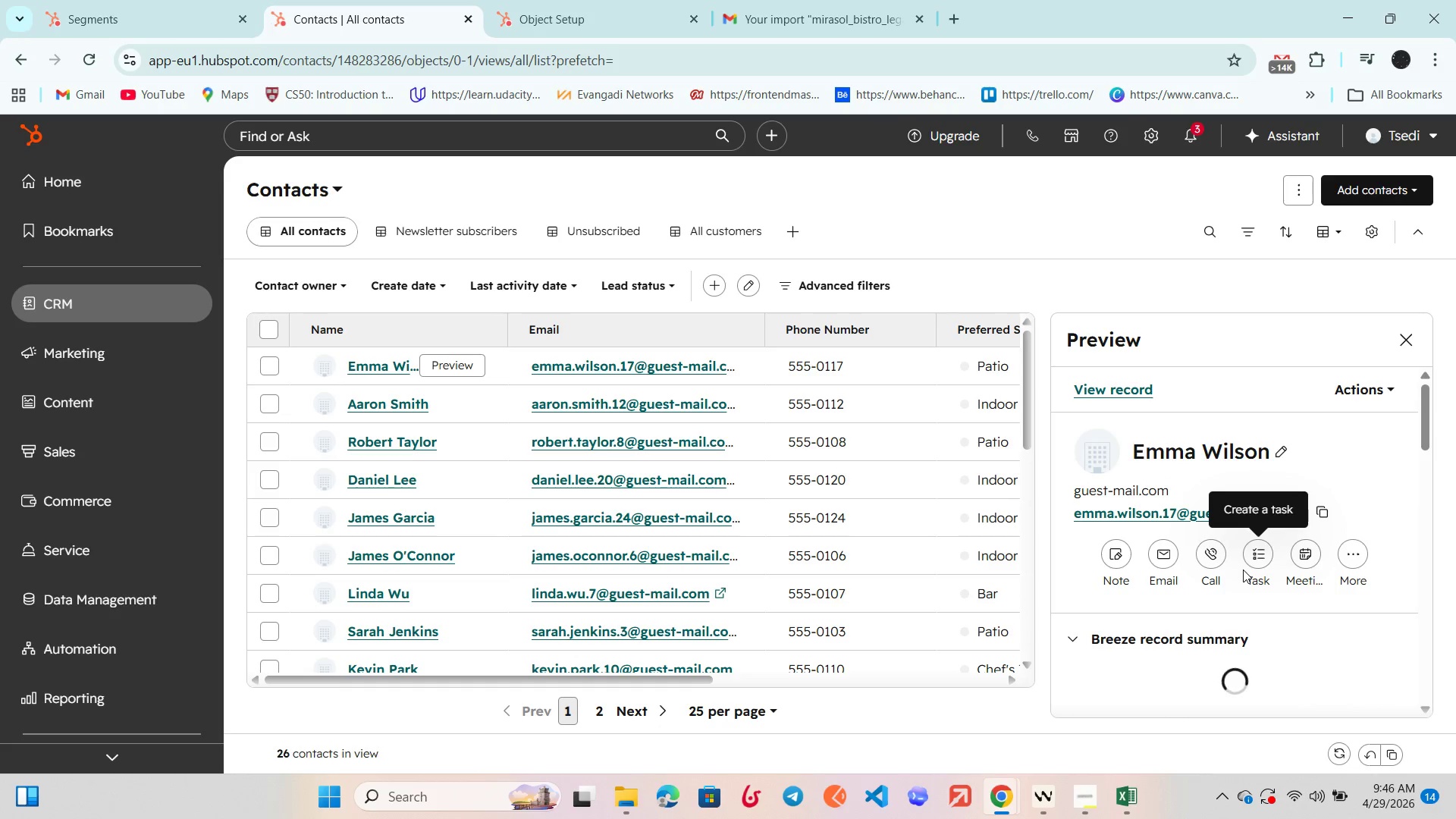 
scroll: coordinate [1243, 570], scroll_direction: down, amount: 3.0
 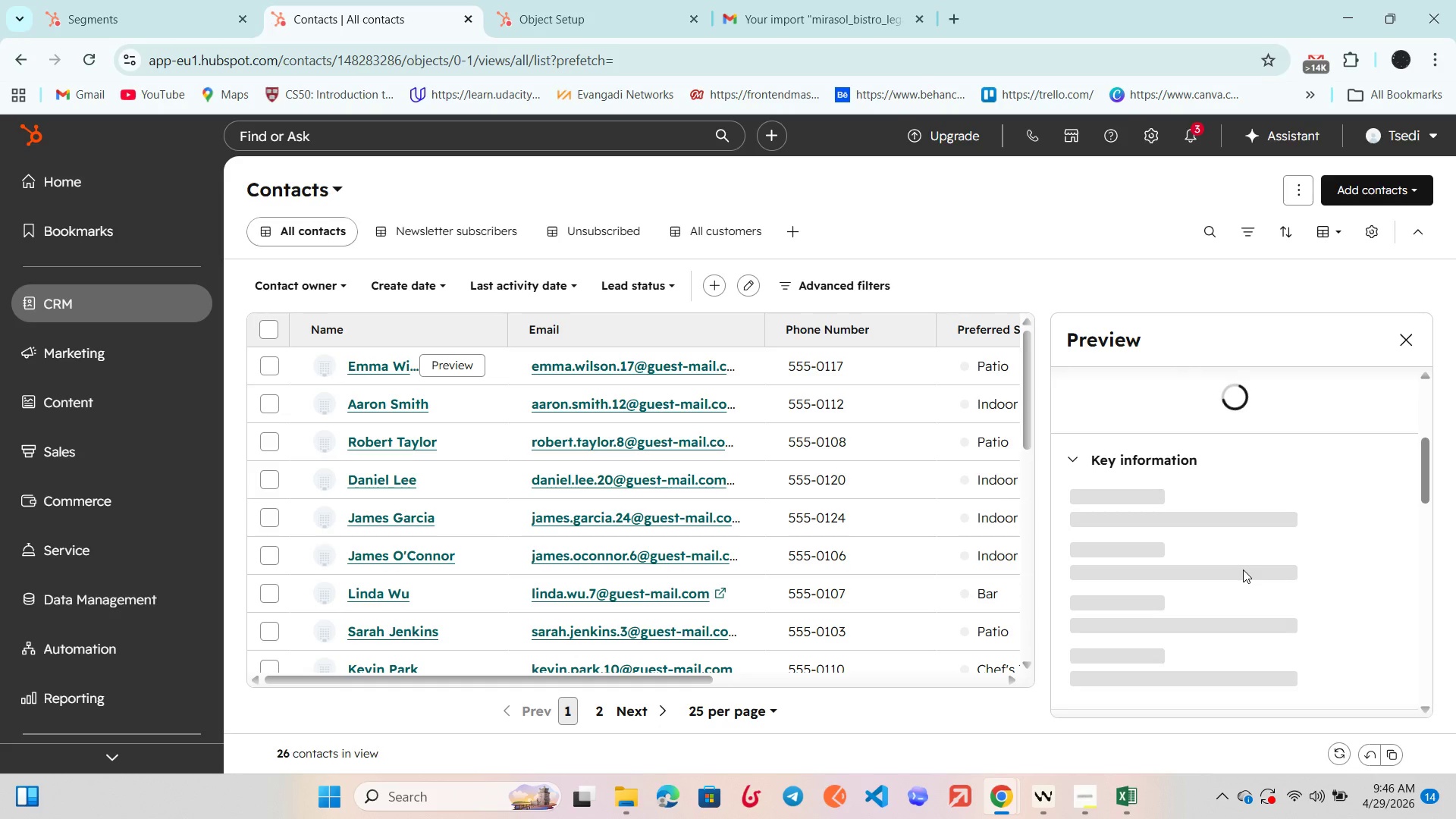 
wait(14.62)
 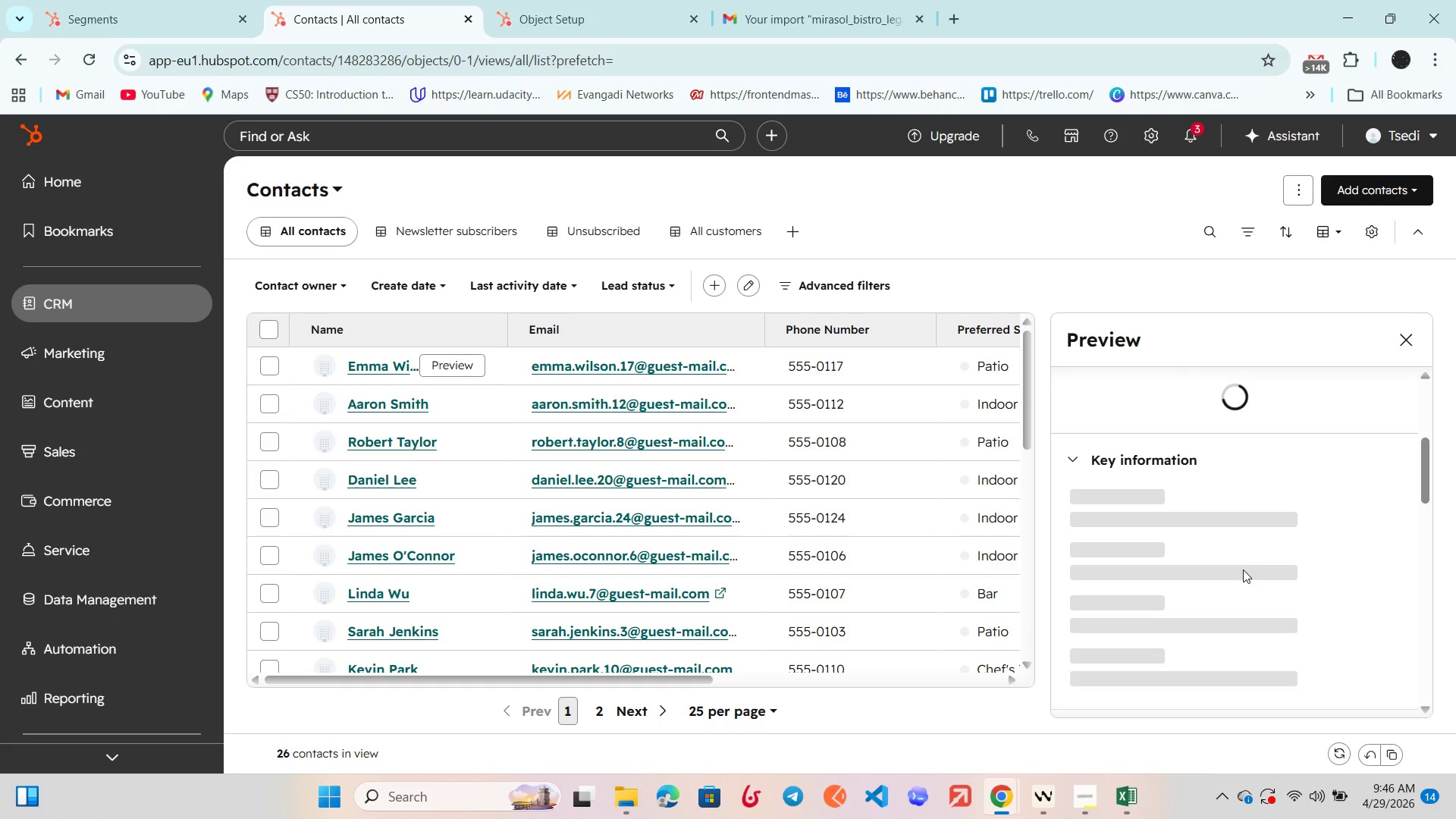 
scroll: coordinate [1243, 570], scroll_direction: down, amount: 4.0
 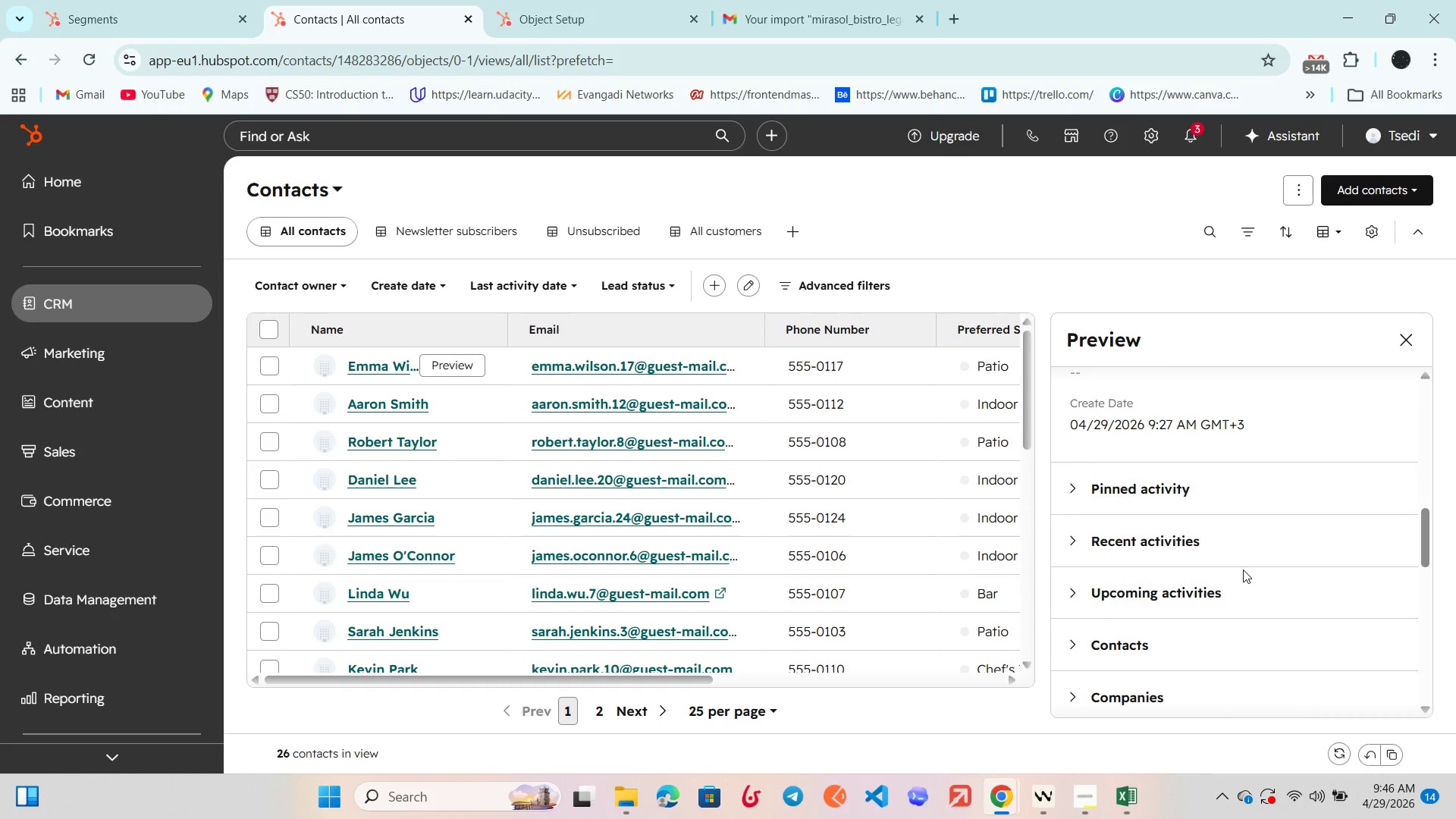 
scroll: coordinate [1243, 570], scroll_direction: up, amount: 2.0
 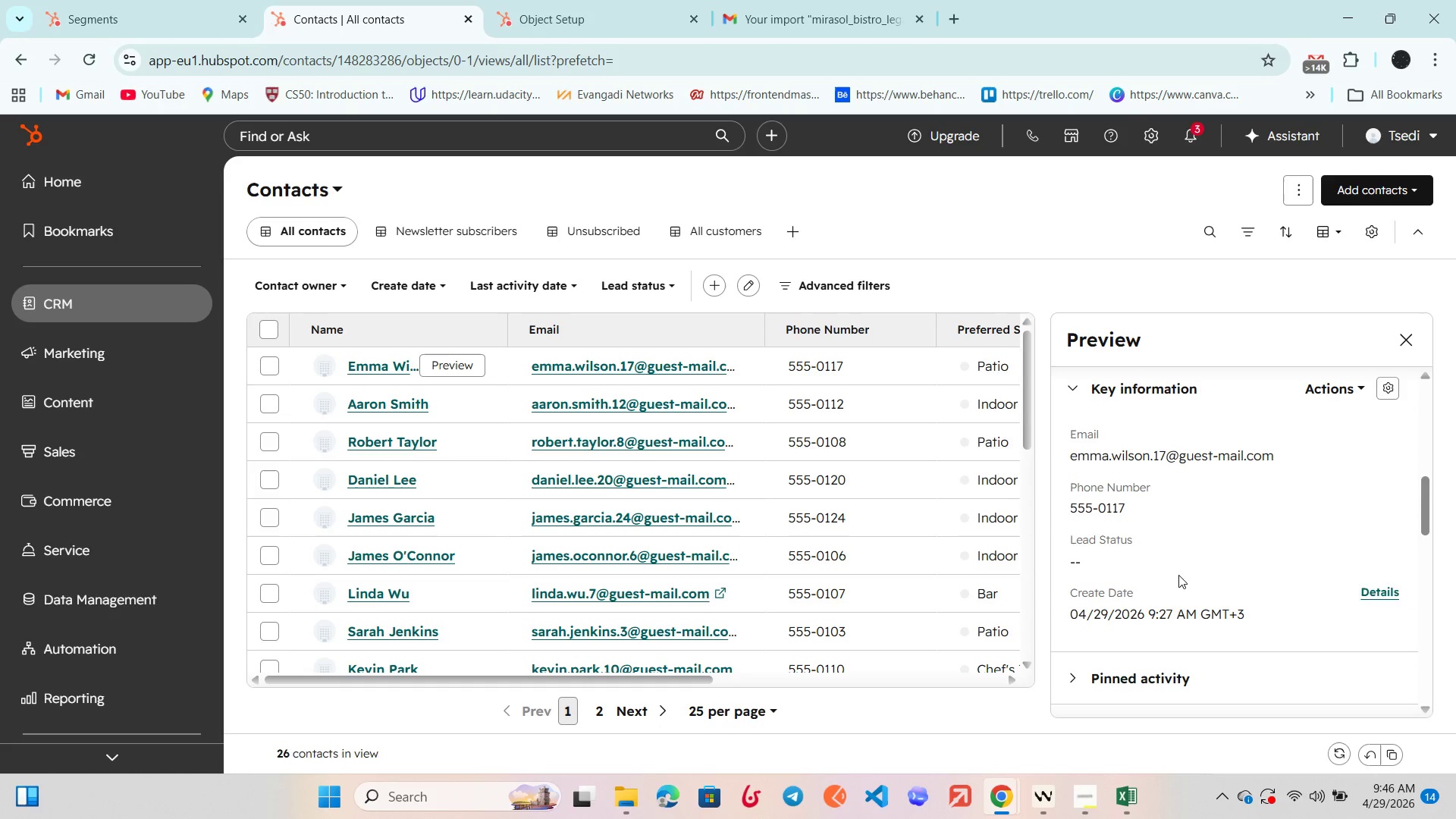 
left_click([1345, 395])
 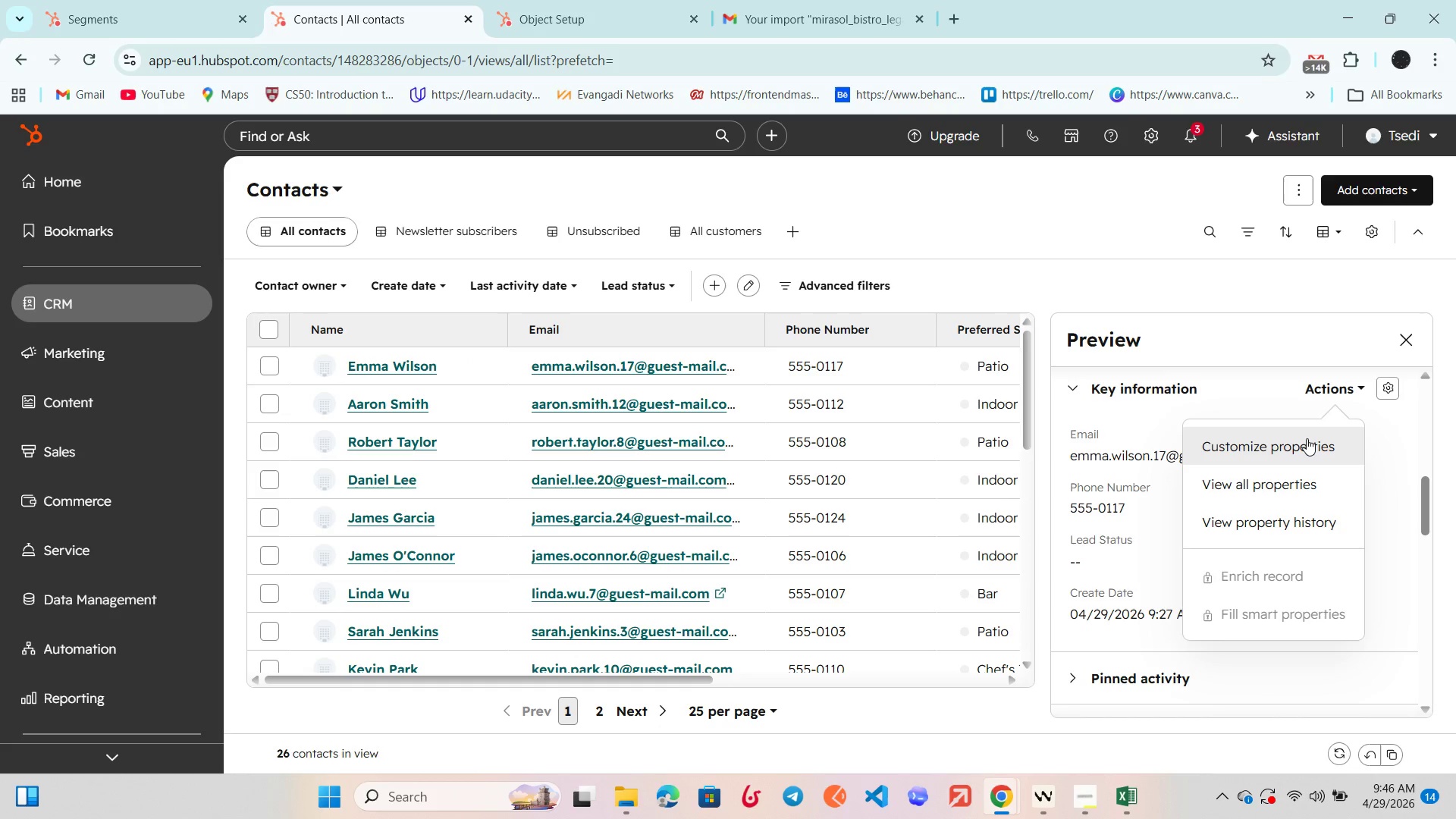 
left_click([1307, 438])
 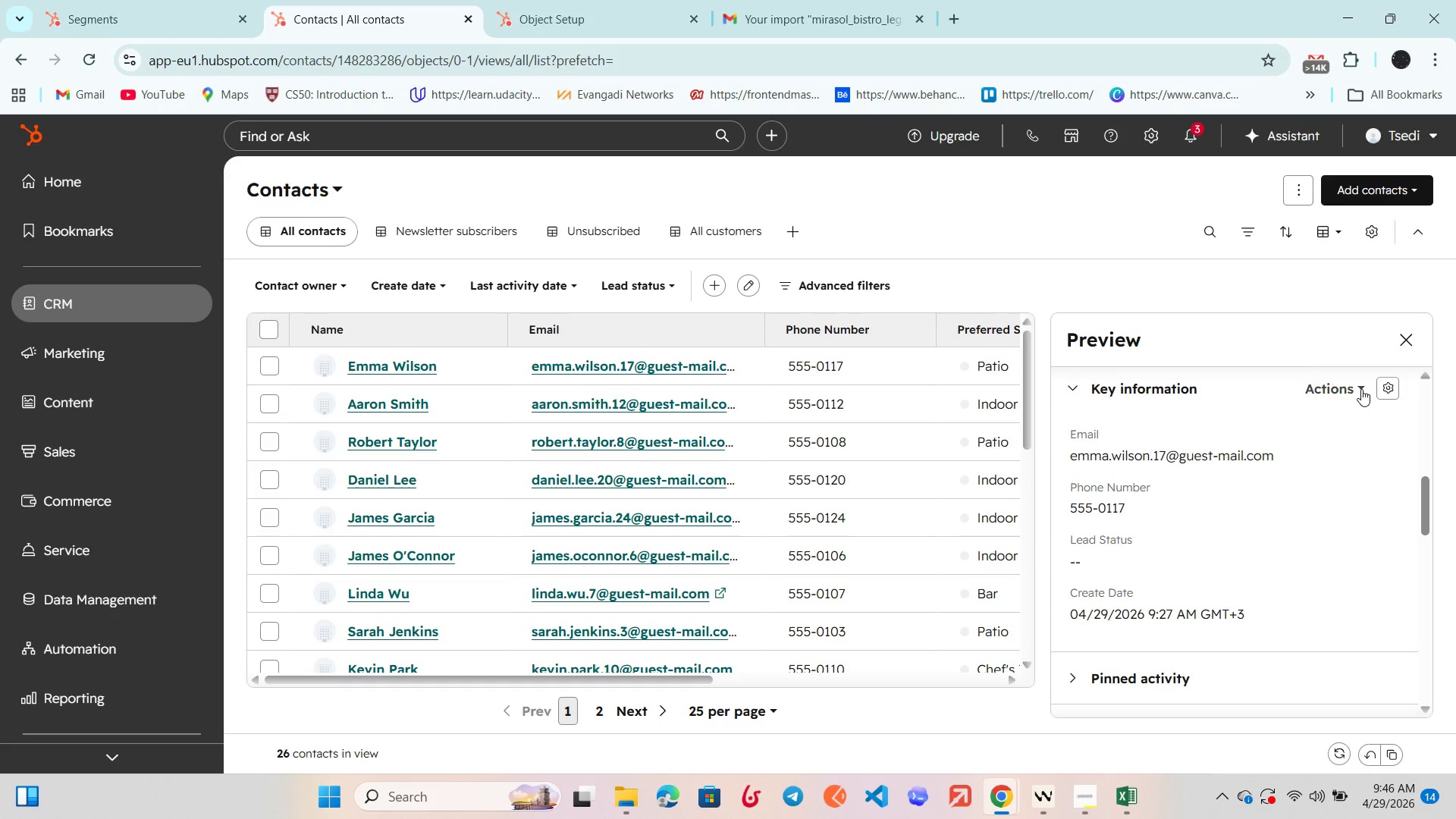 
wait(10.11)
 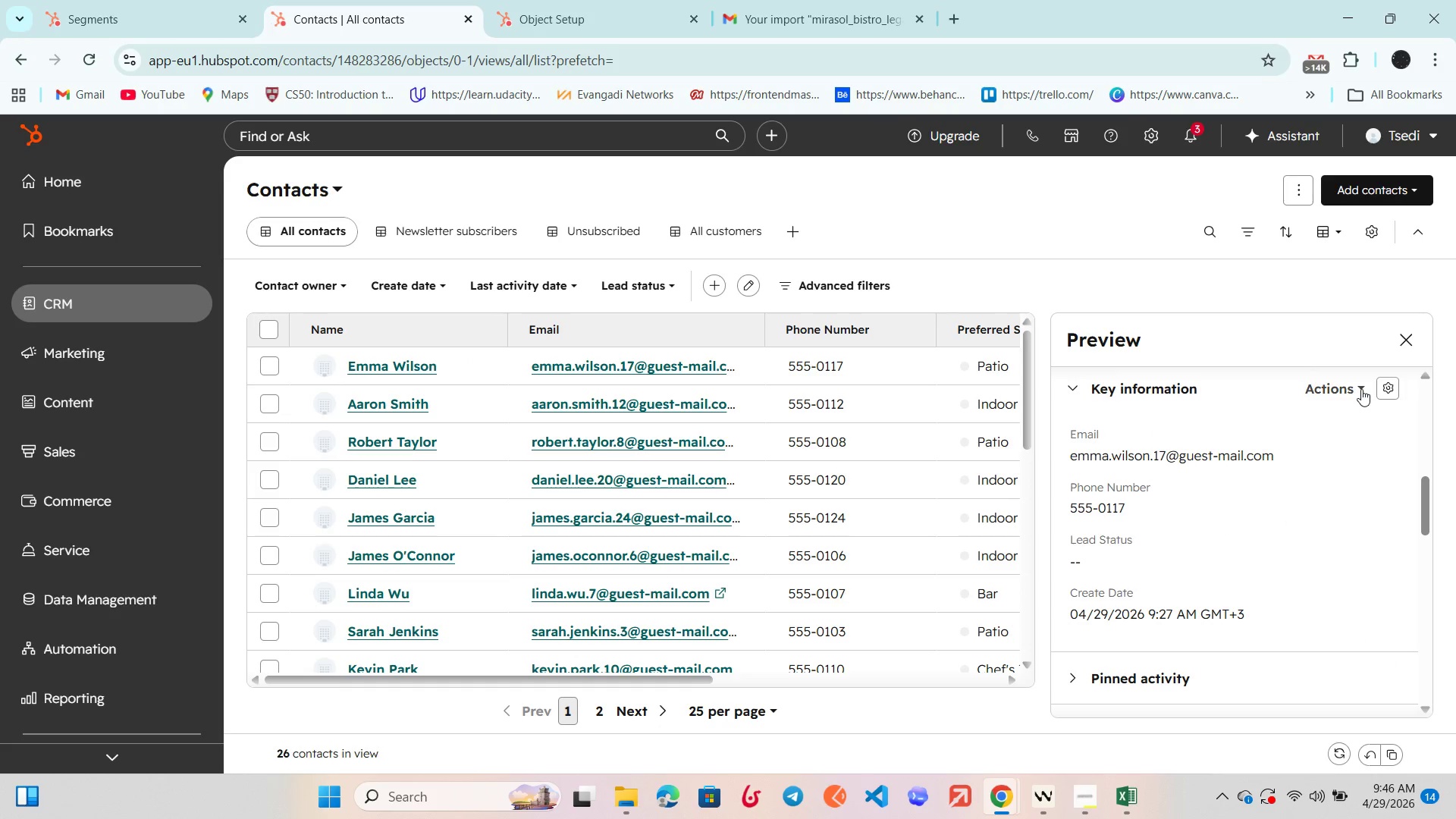 
left_click([1090, 802])